 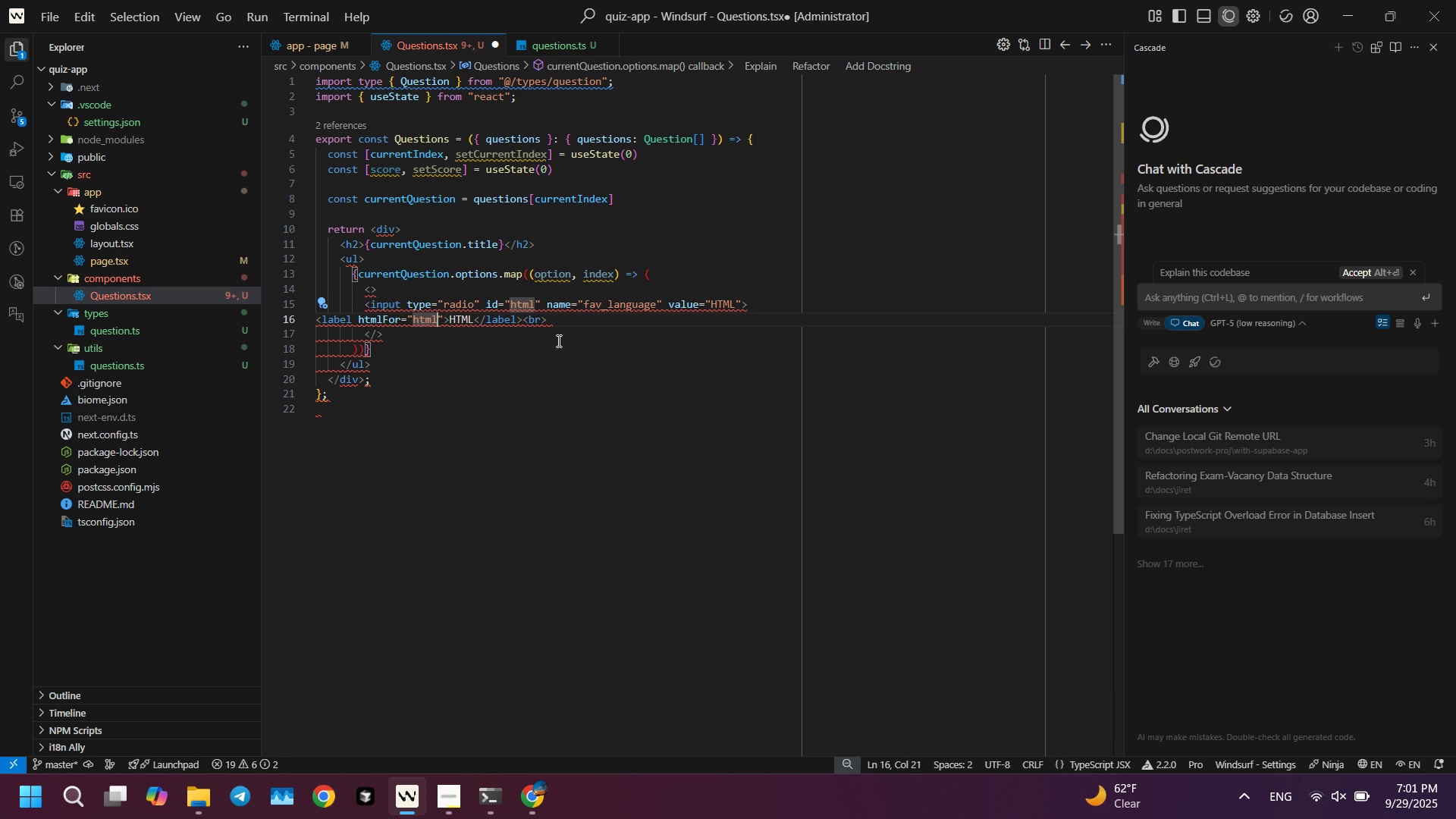 
key(Control+ArrowRight)
 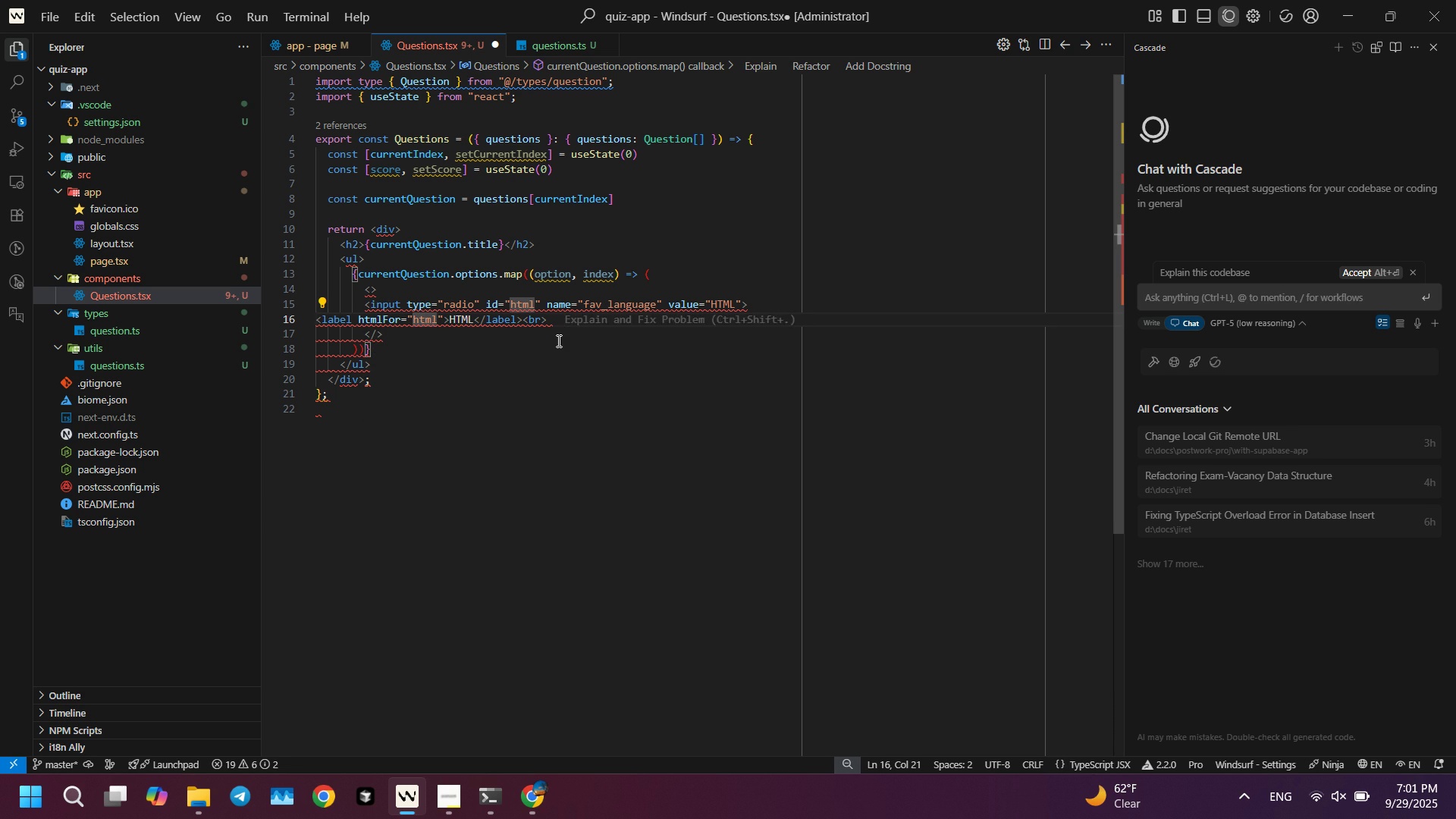 
key(ArrowUp)
 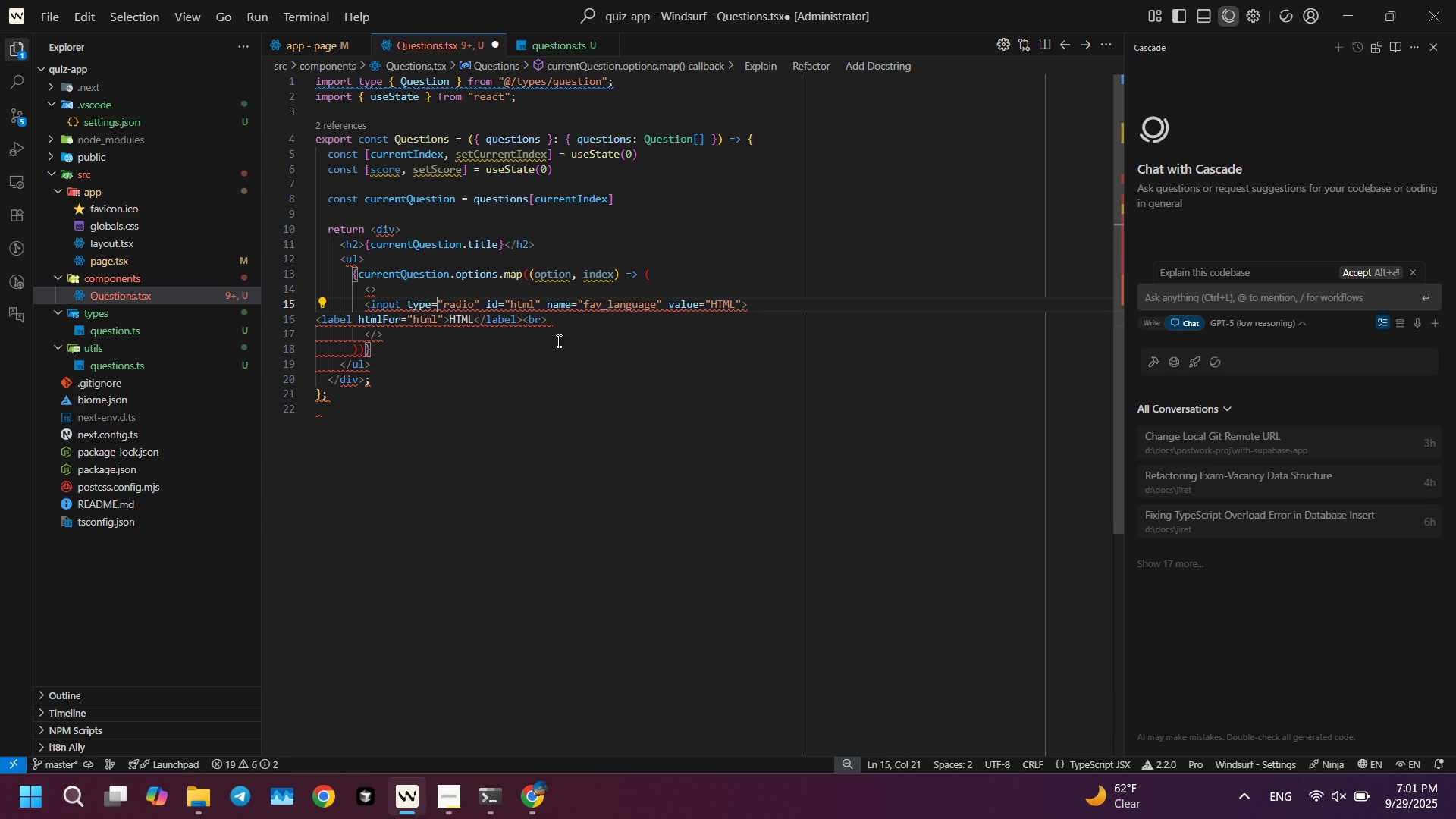 
key(Control+ControlLeft)
 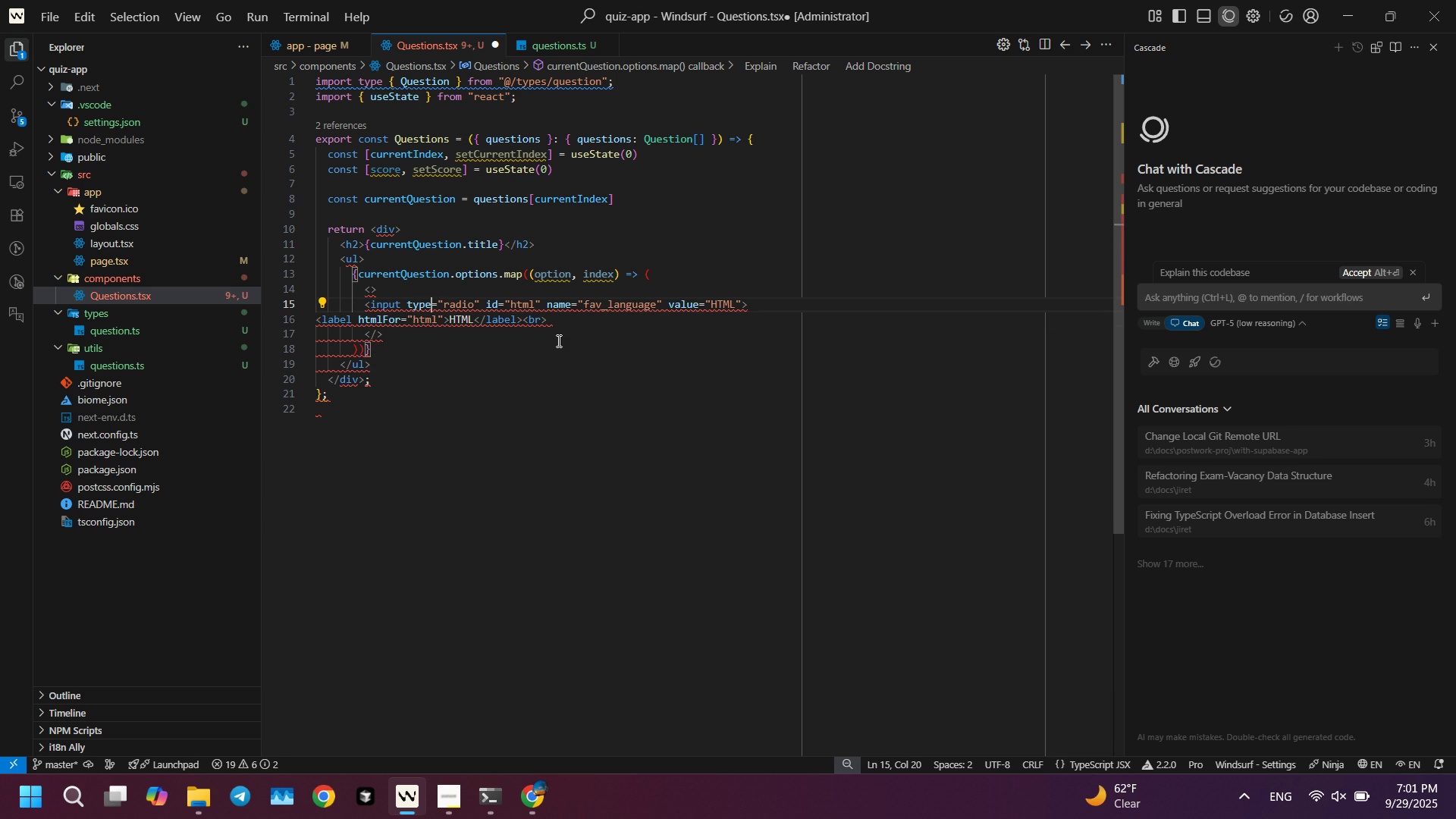 
key(Control+ArrowLeft)